 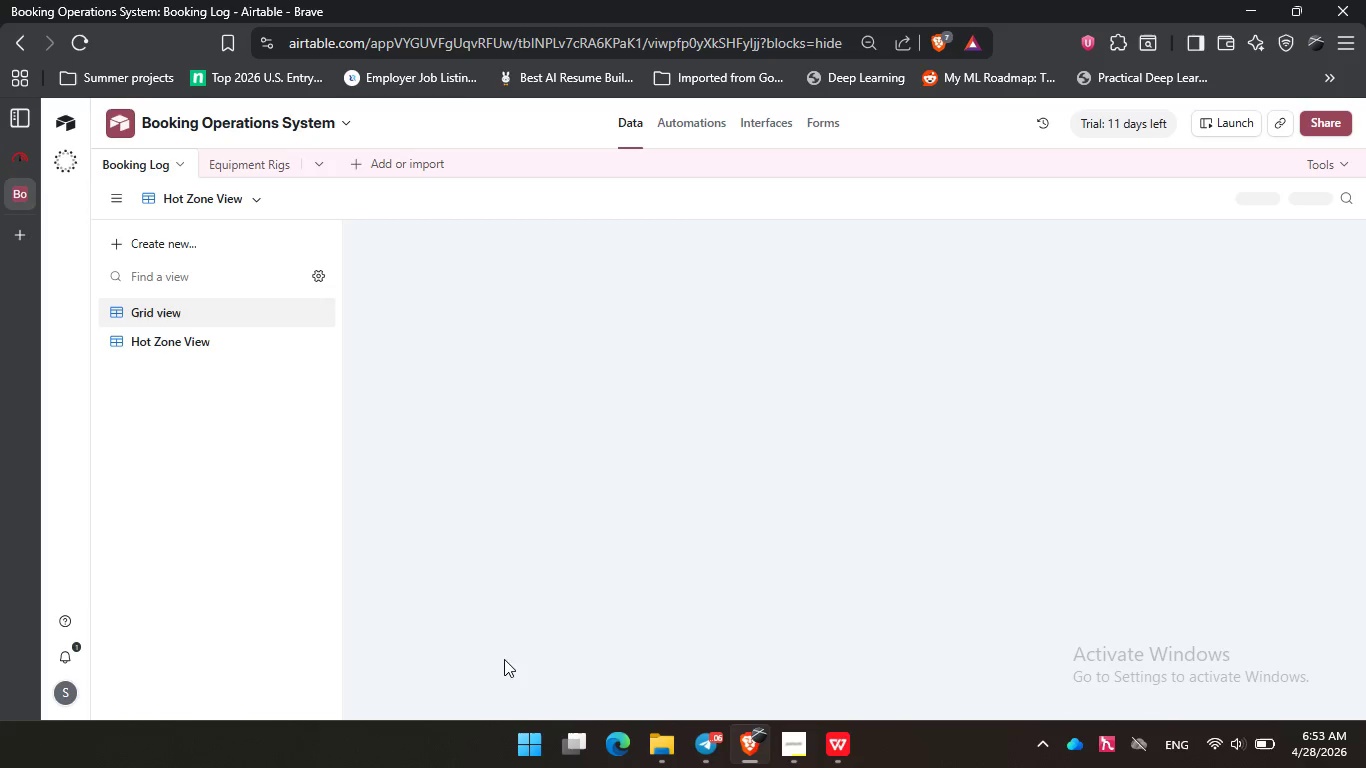 
left_click_drag(start_coordinate=[692, 715], to_coordinate=[1121, 694])
 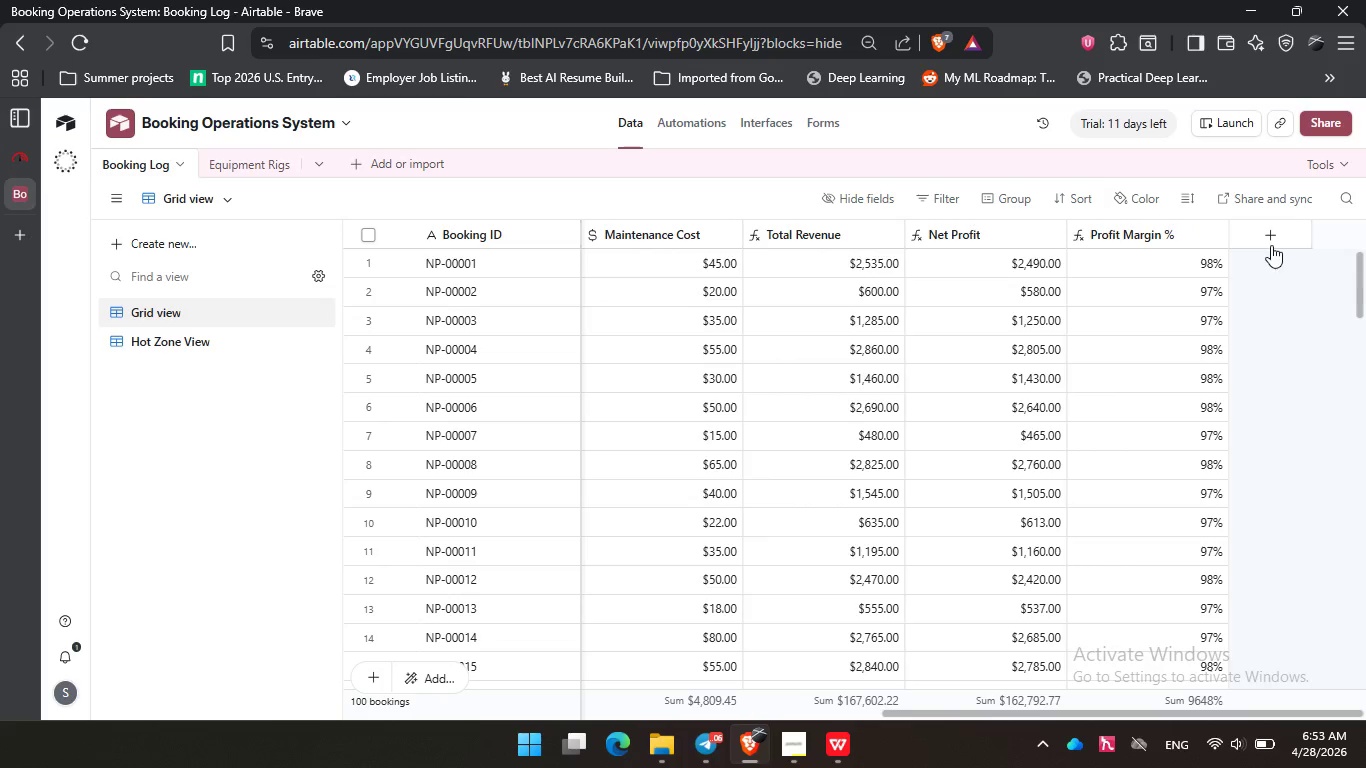 
left_click([1270, 243])
 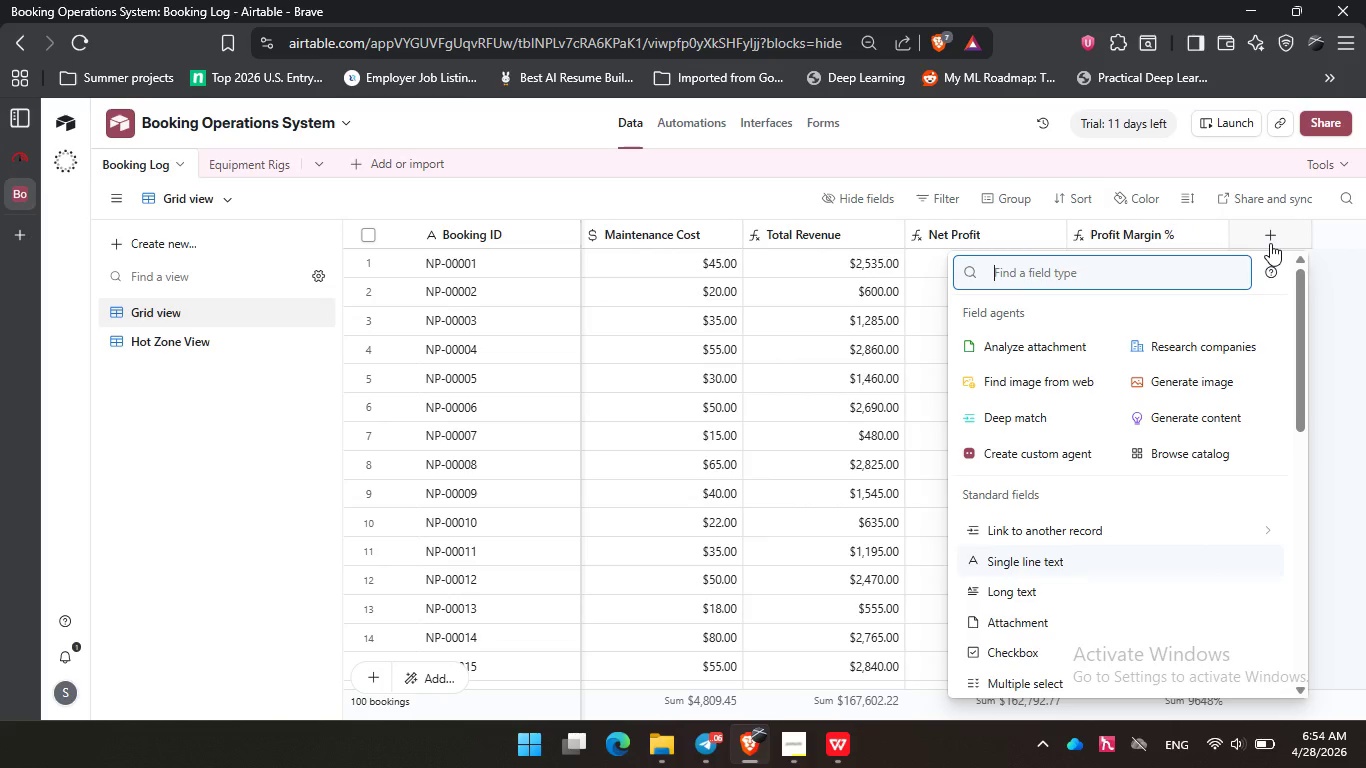 
type(M)
key(Backspace)
type(for)
 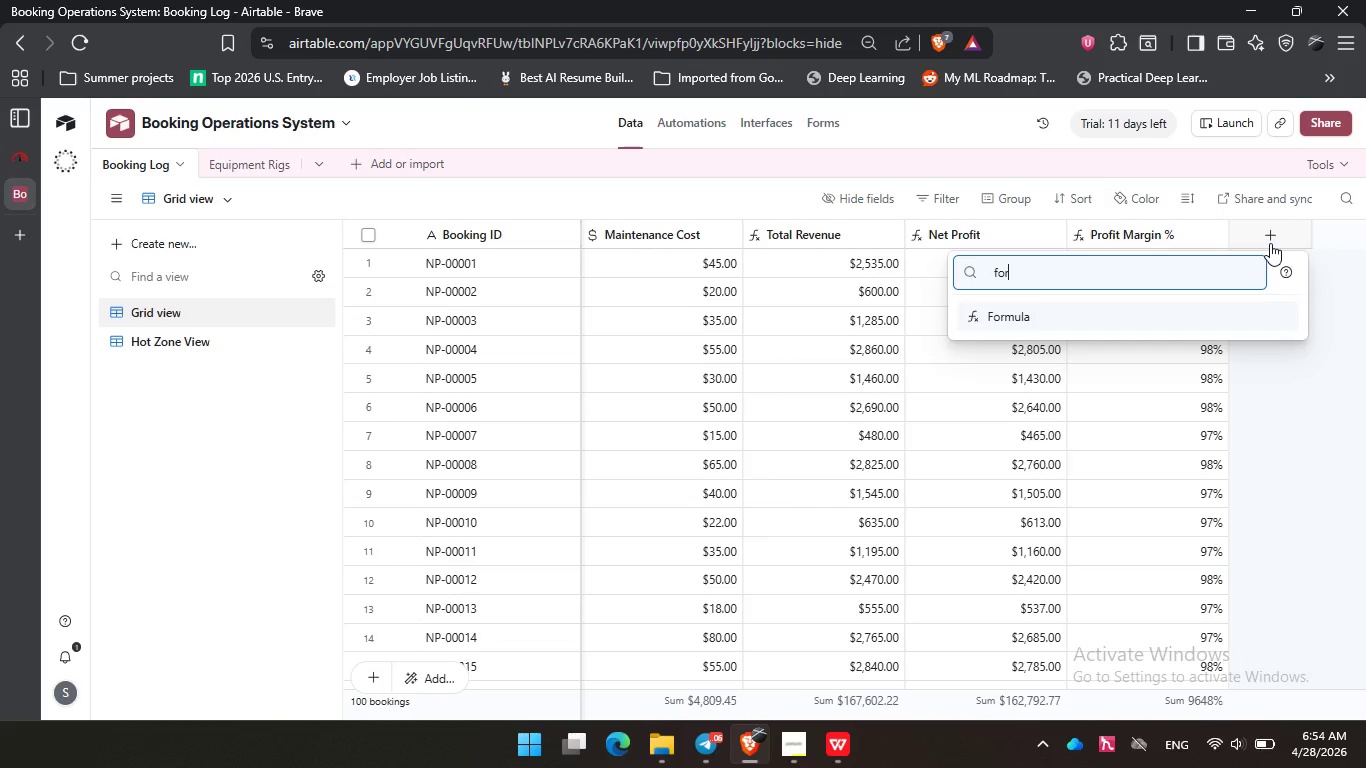 
key(Enter)
 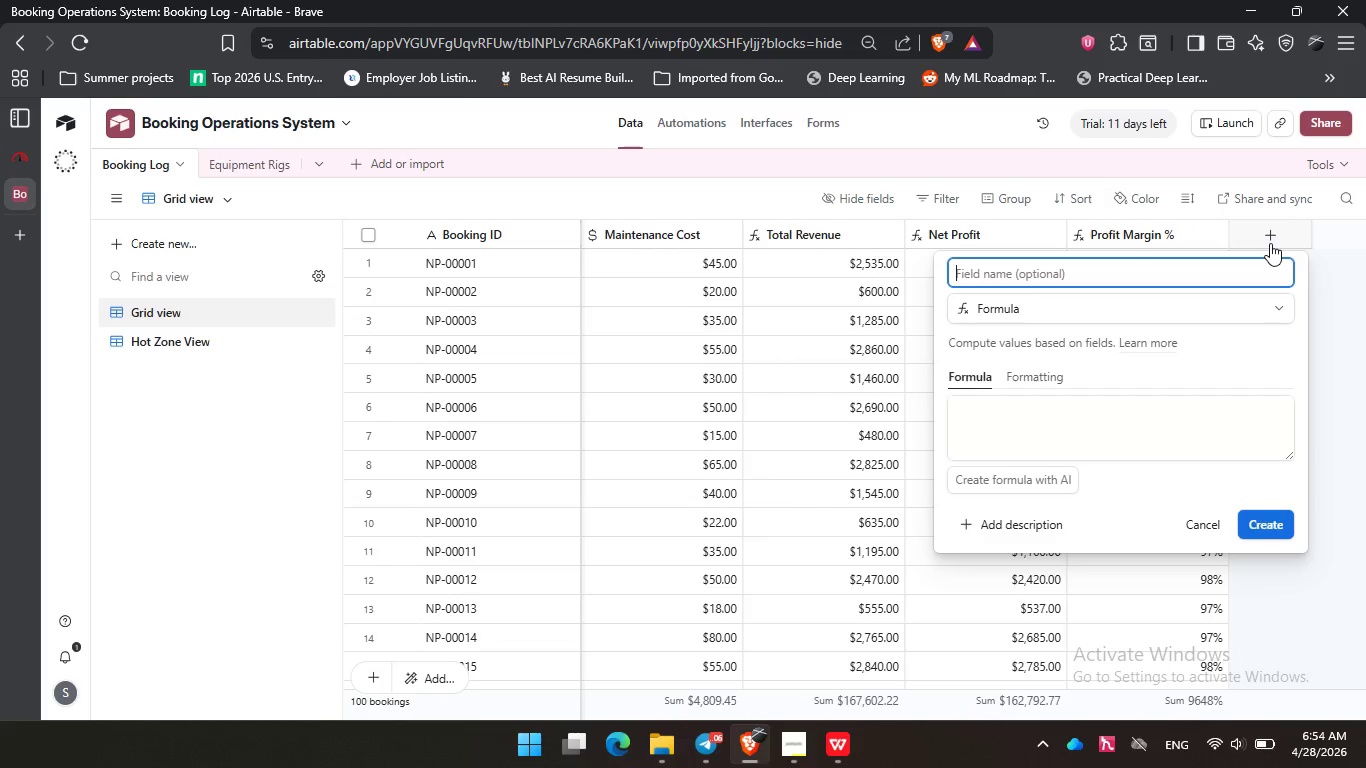 
type(Month)
 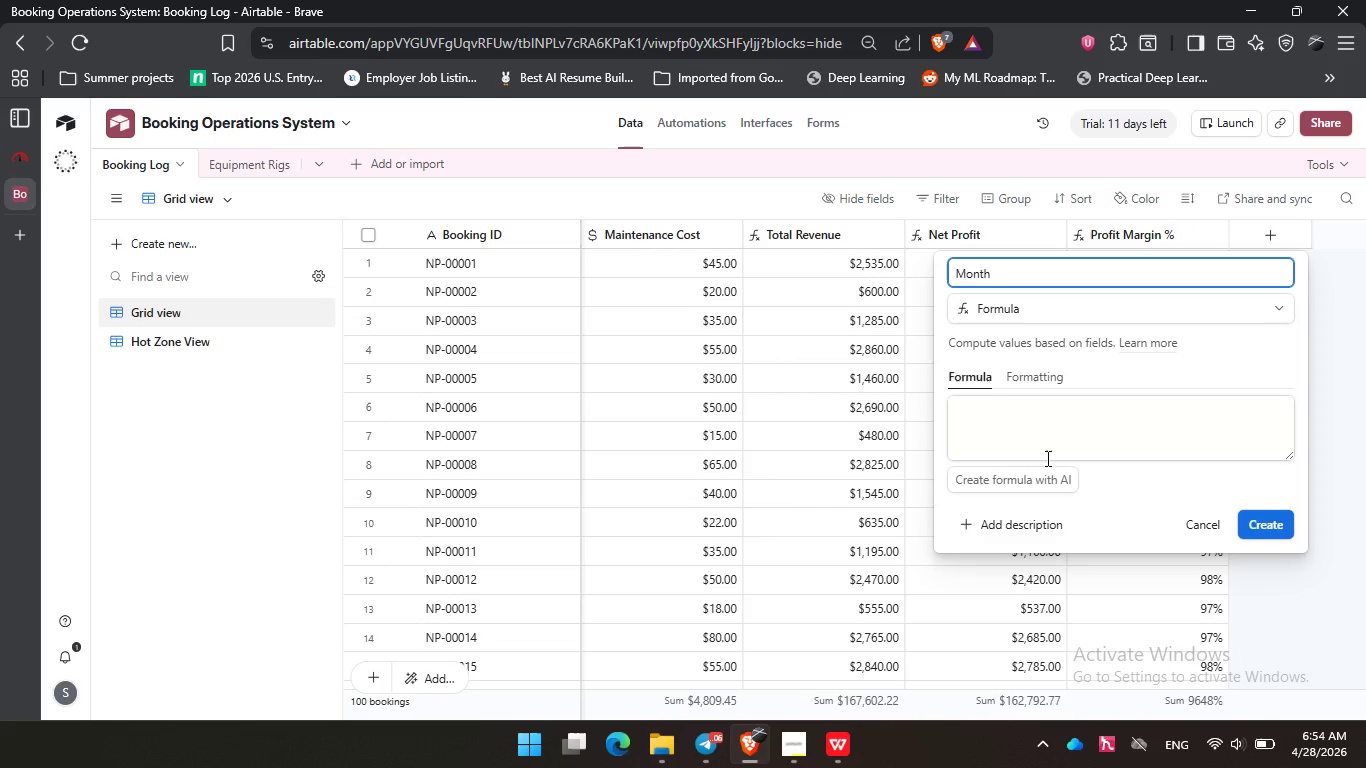 
left_click([1058, 419])
 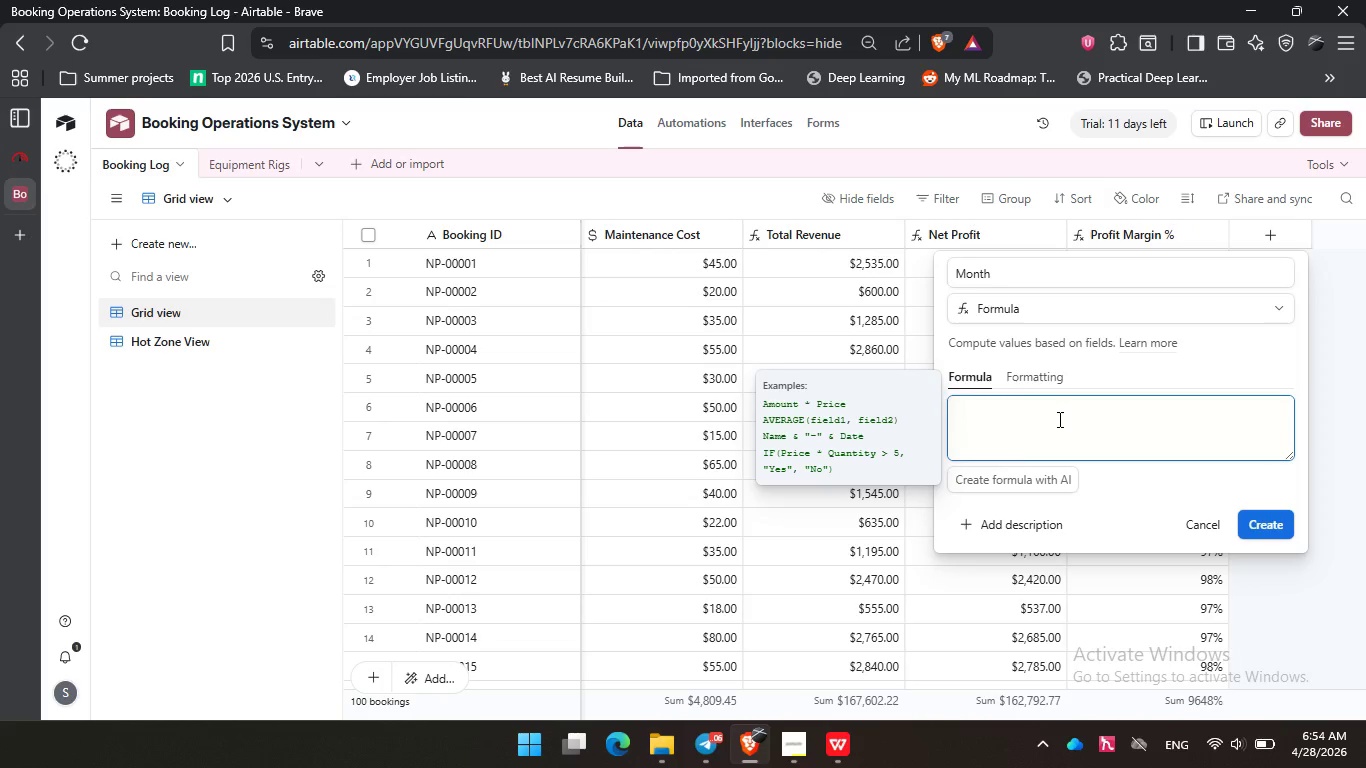 
type(datef)
key(Backspace)
type(t)
 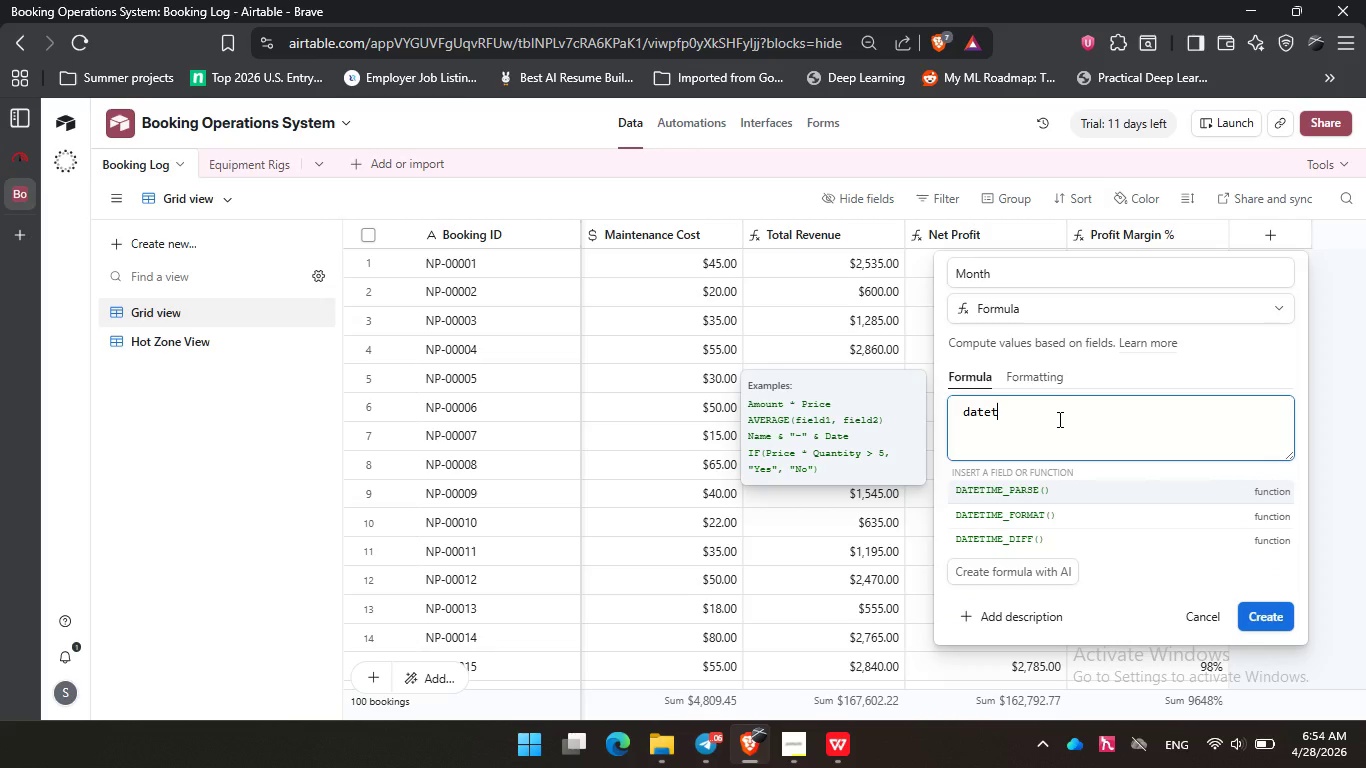 
key(ArrowDown)
 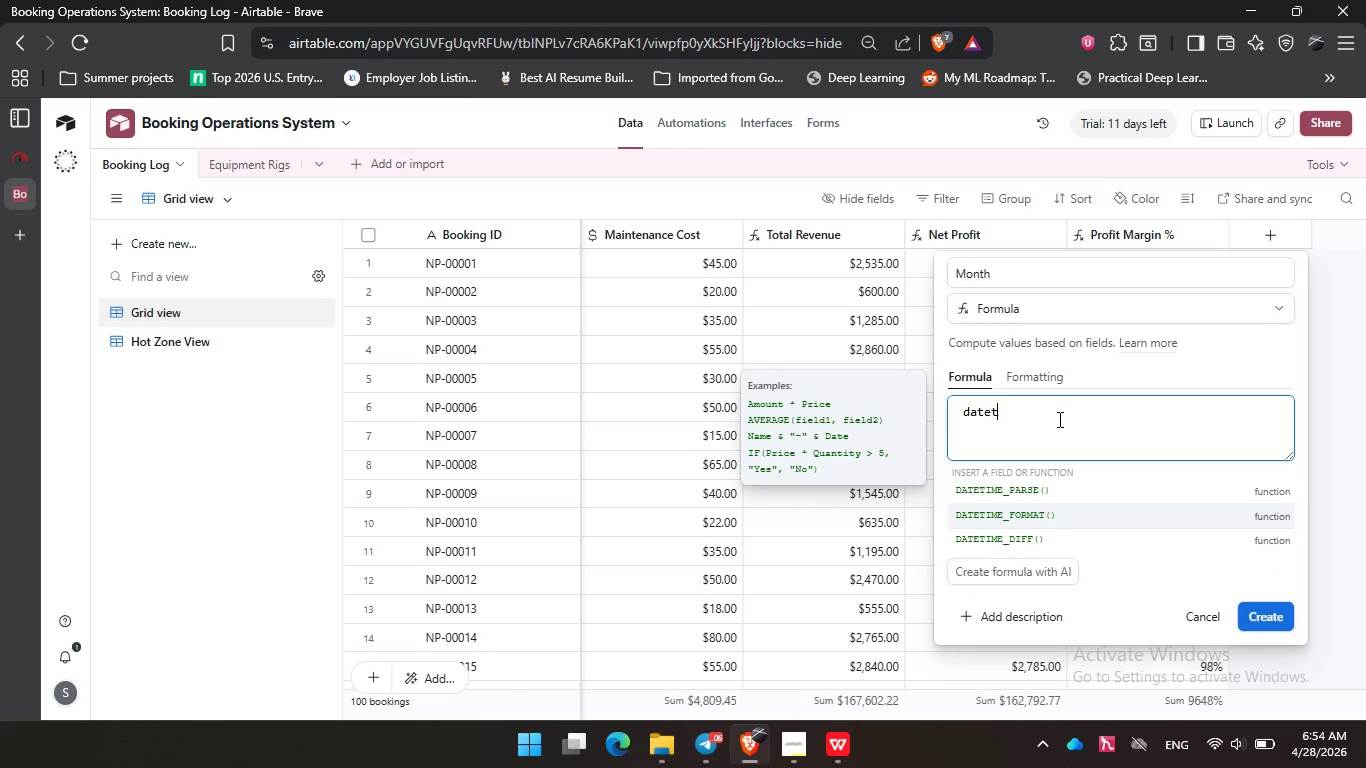 
key(Enter)
 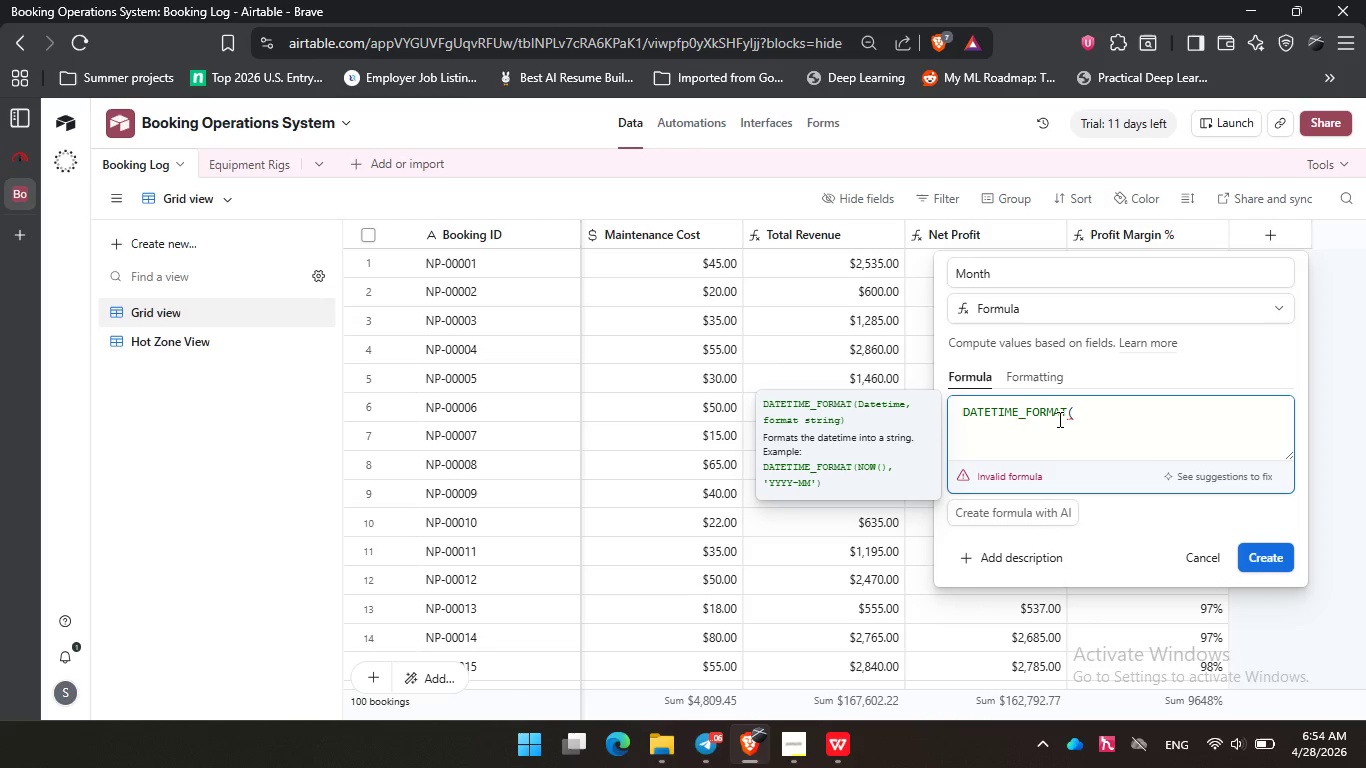 
key(D)
 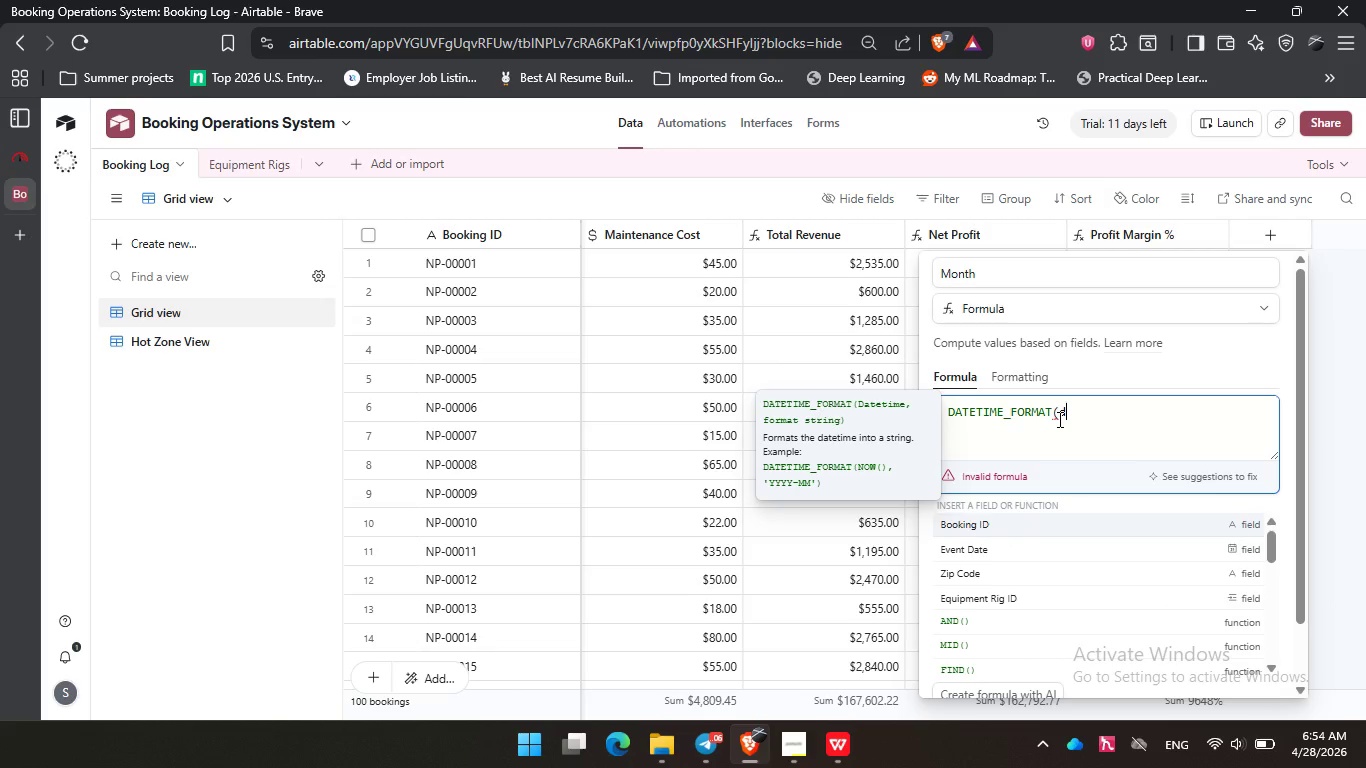 
key(ArrowDown)
 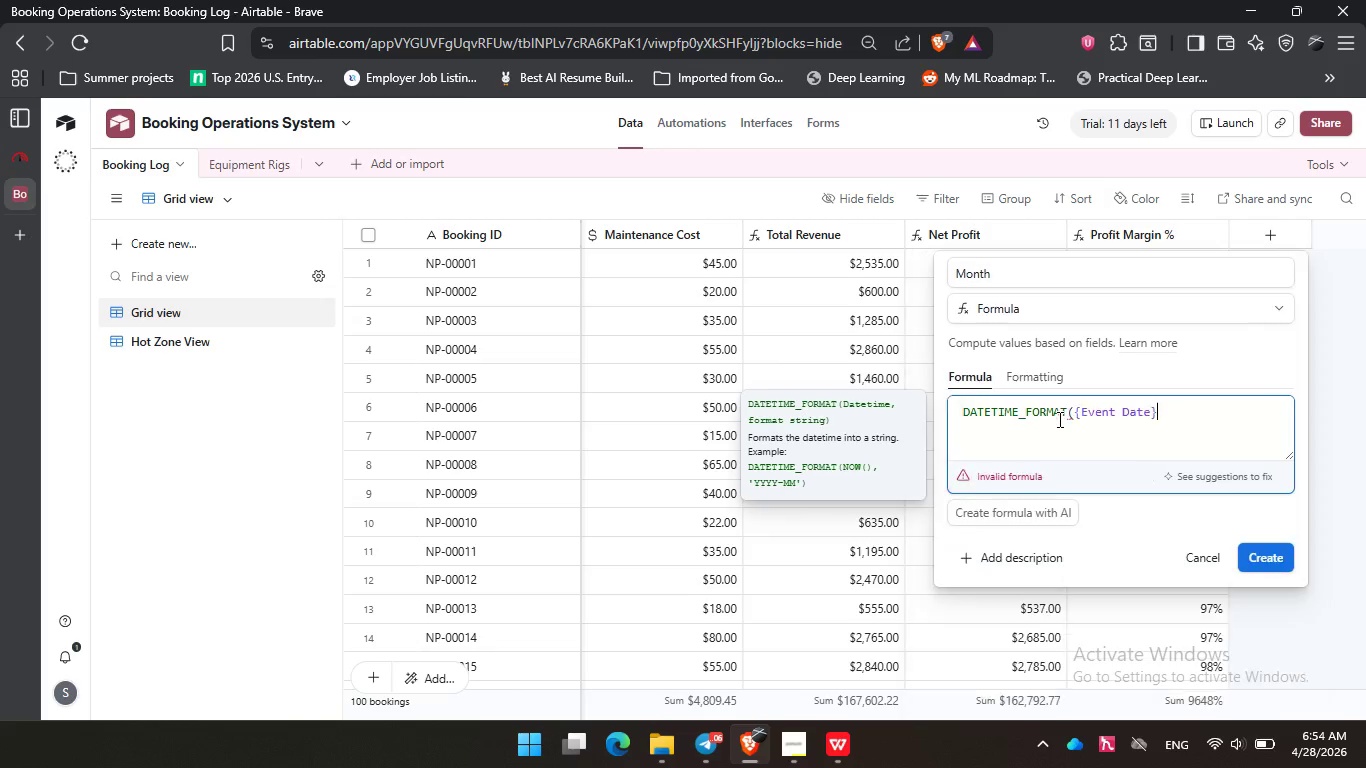 
key(Enter)
 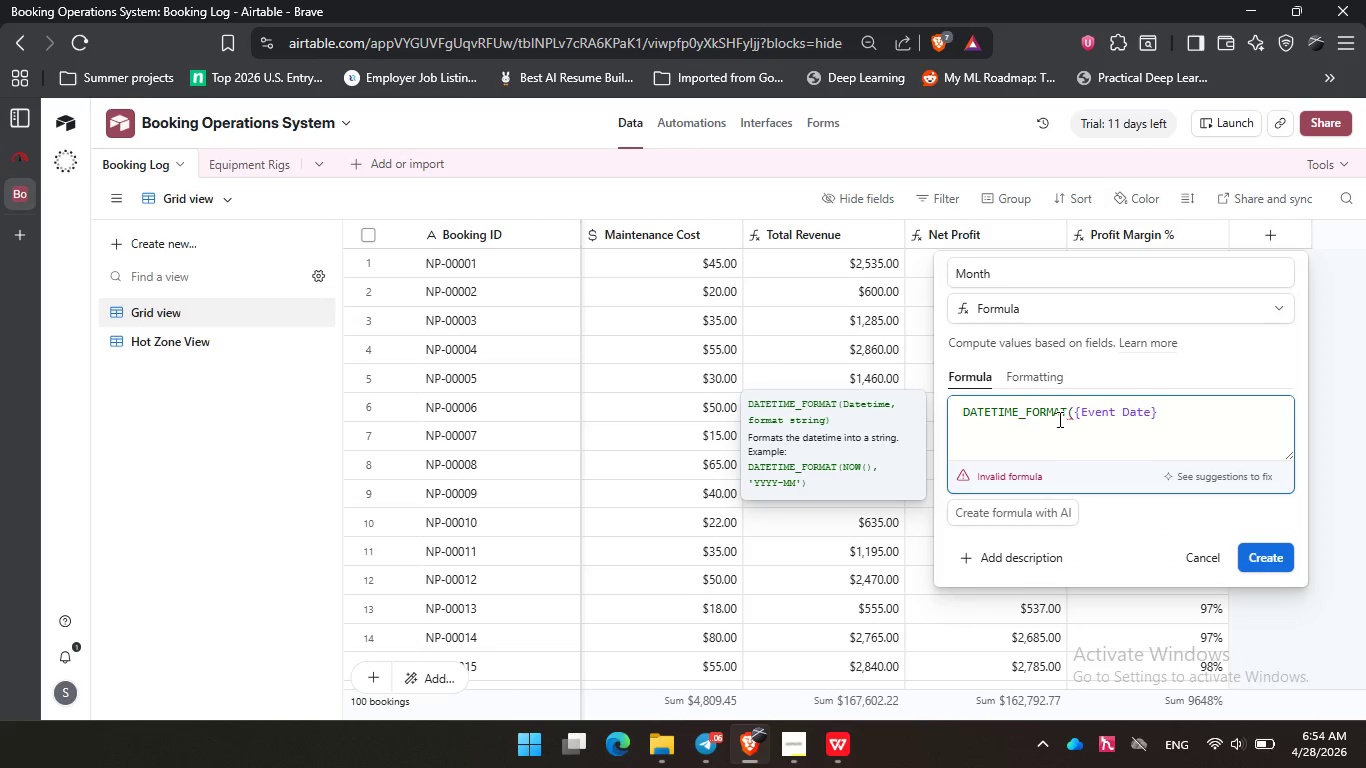 
type(, 'YYYY-MM)
 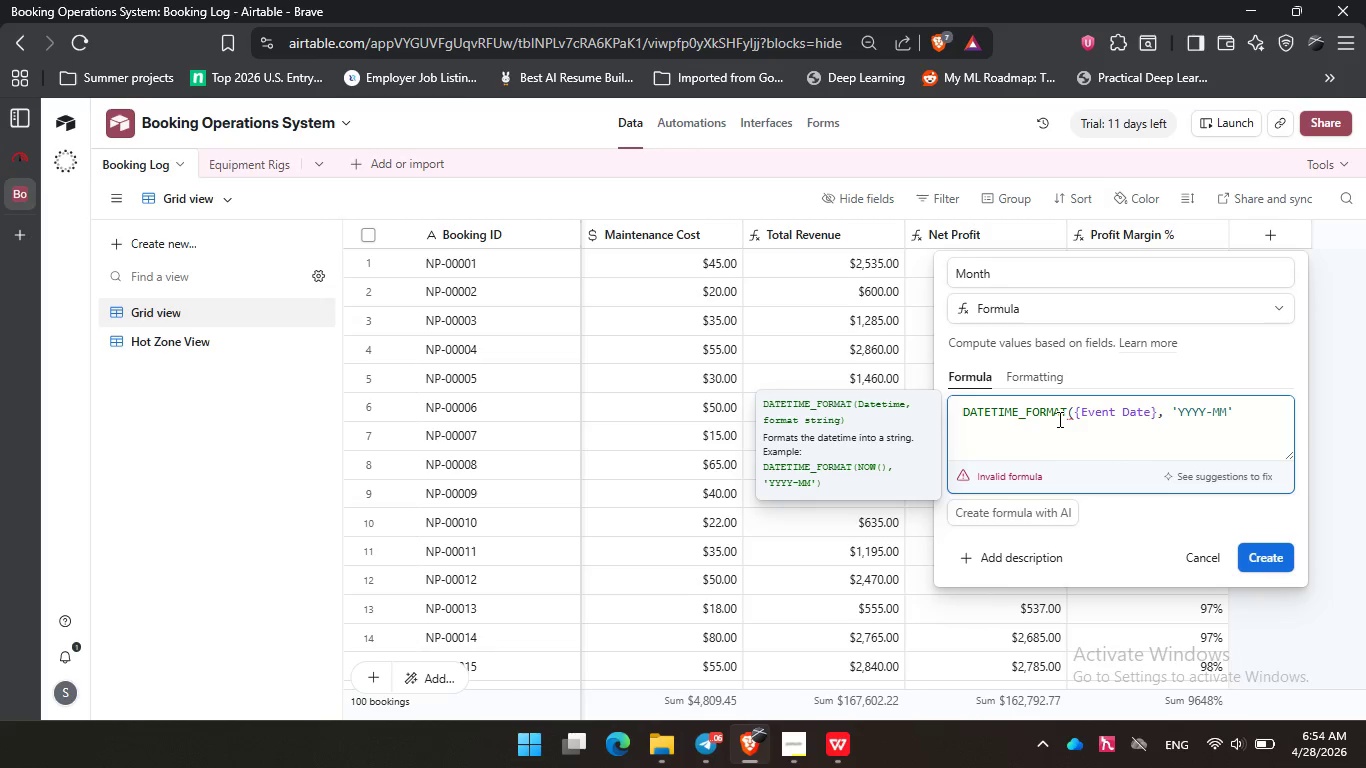 
left_click([1247, 409])
 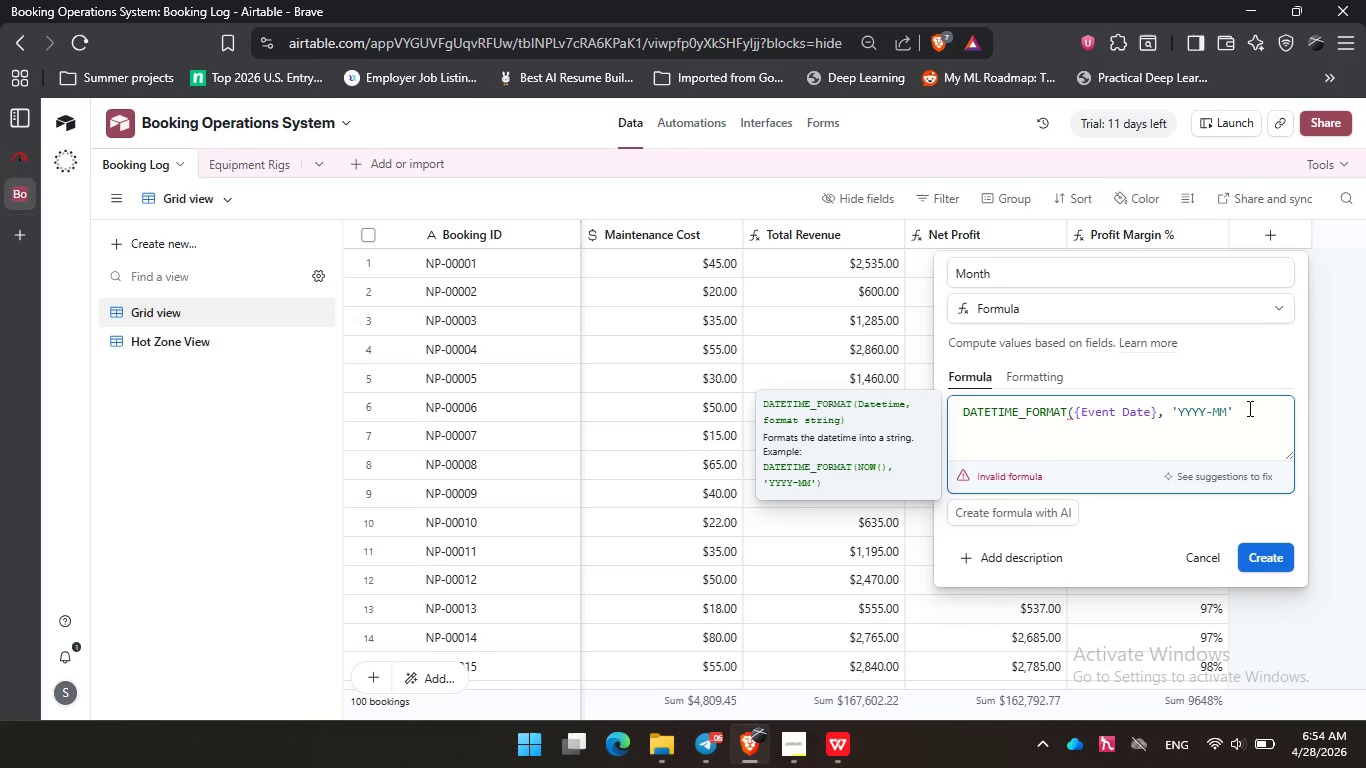 
key(Shift+0)
 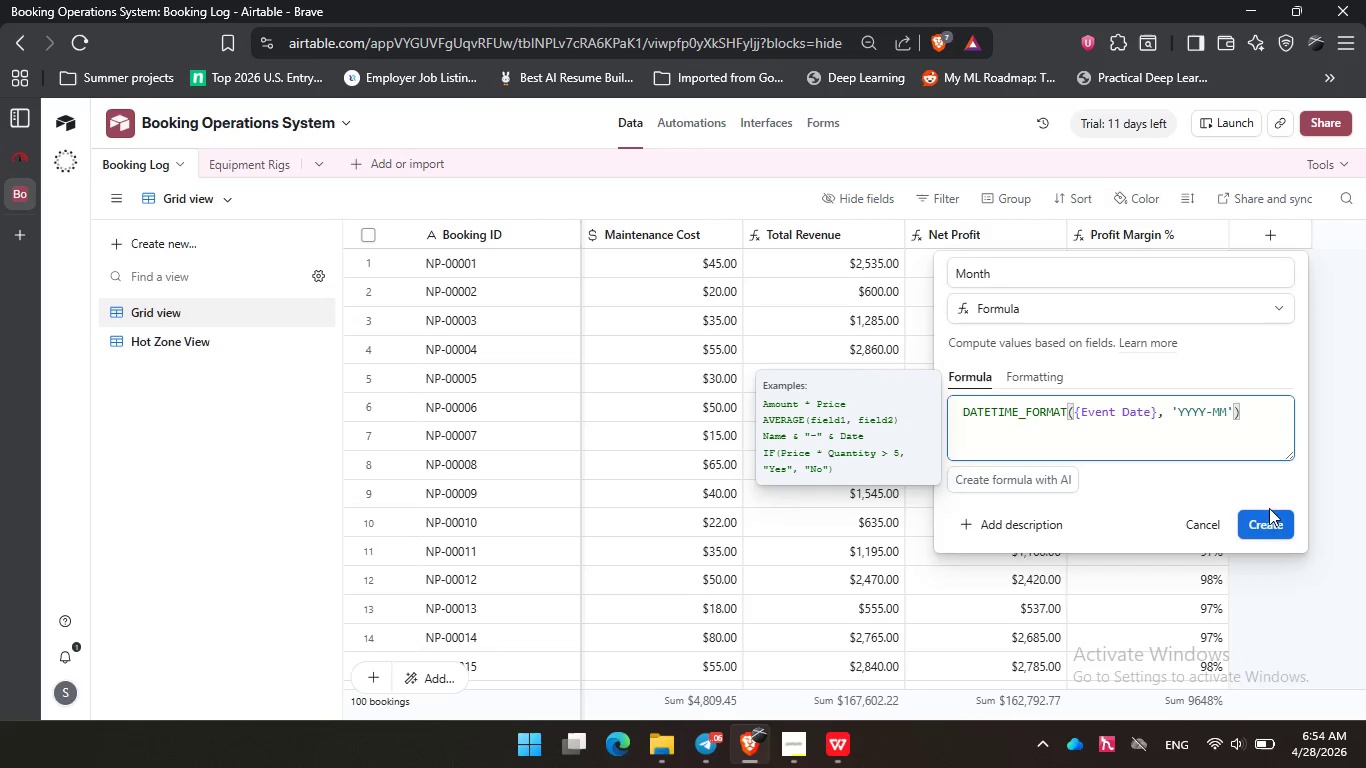 
left_click([1272, 527])
 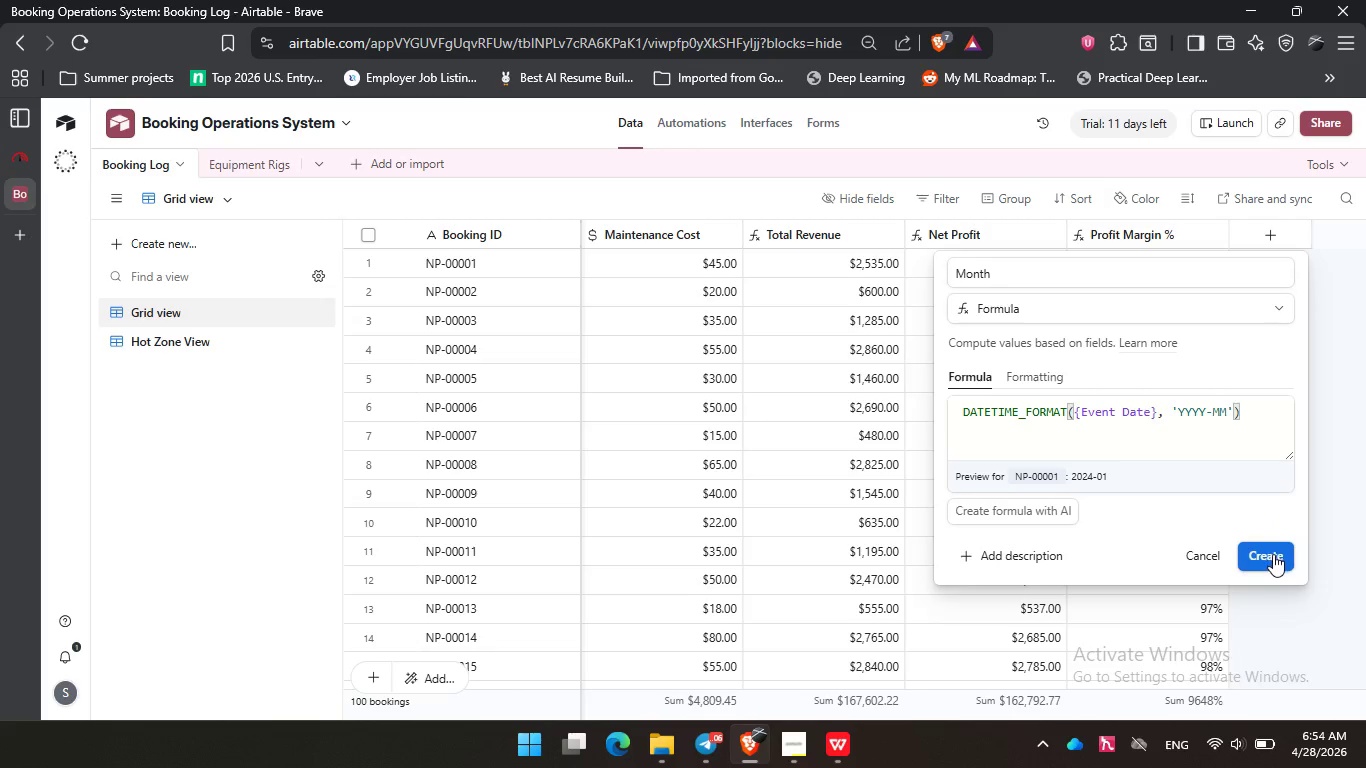 
left_click([1273, 554])
 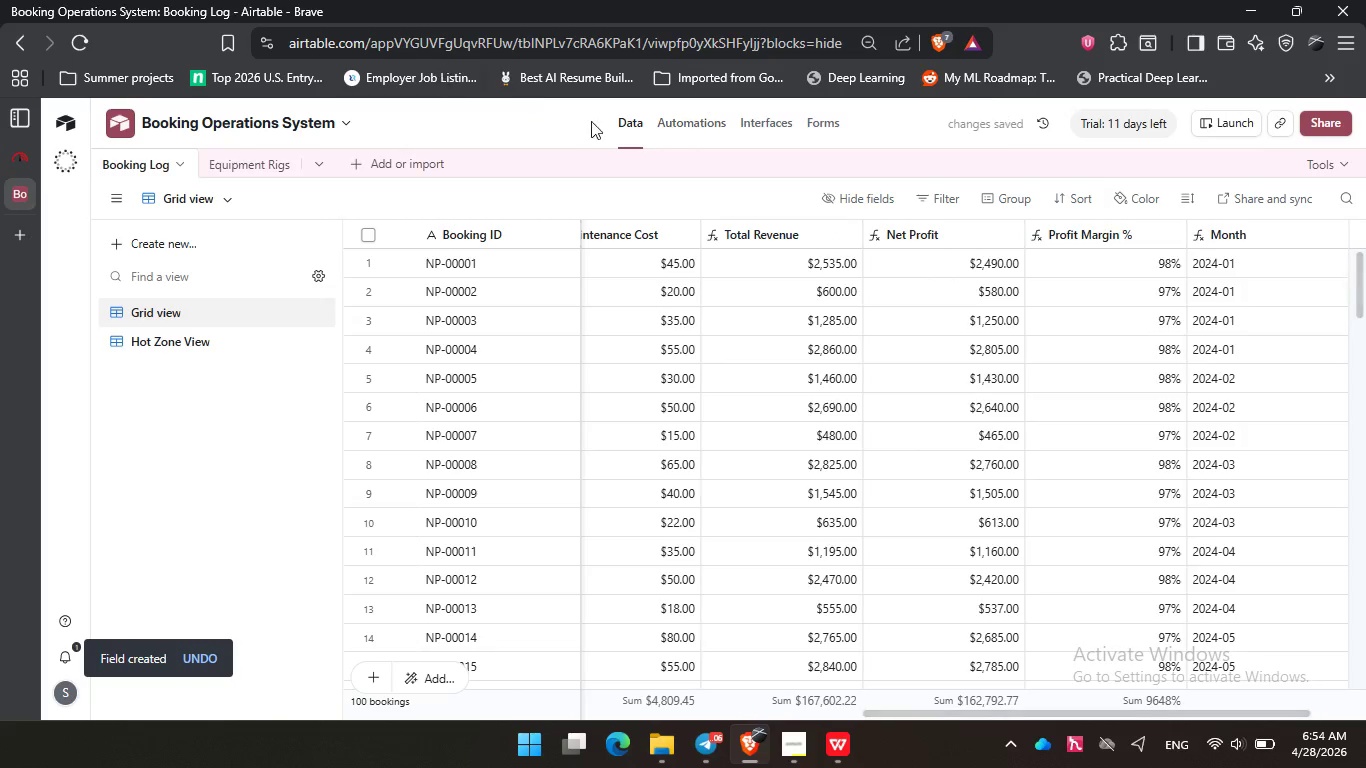 
left_click([771, 117])
 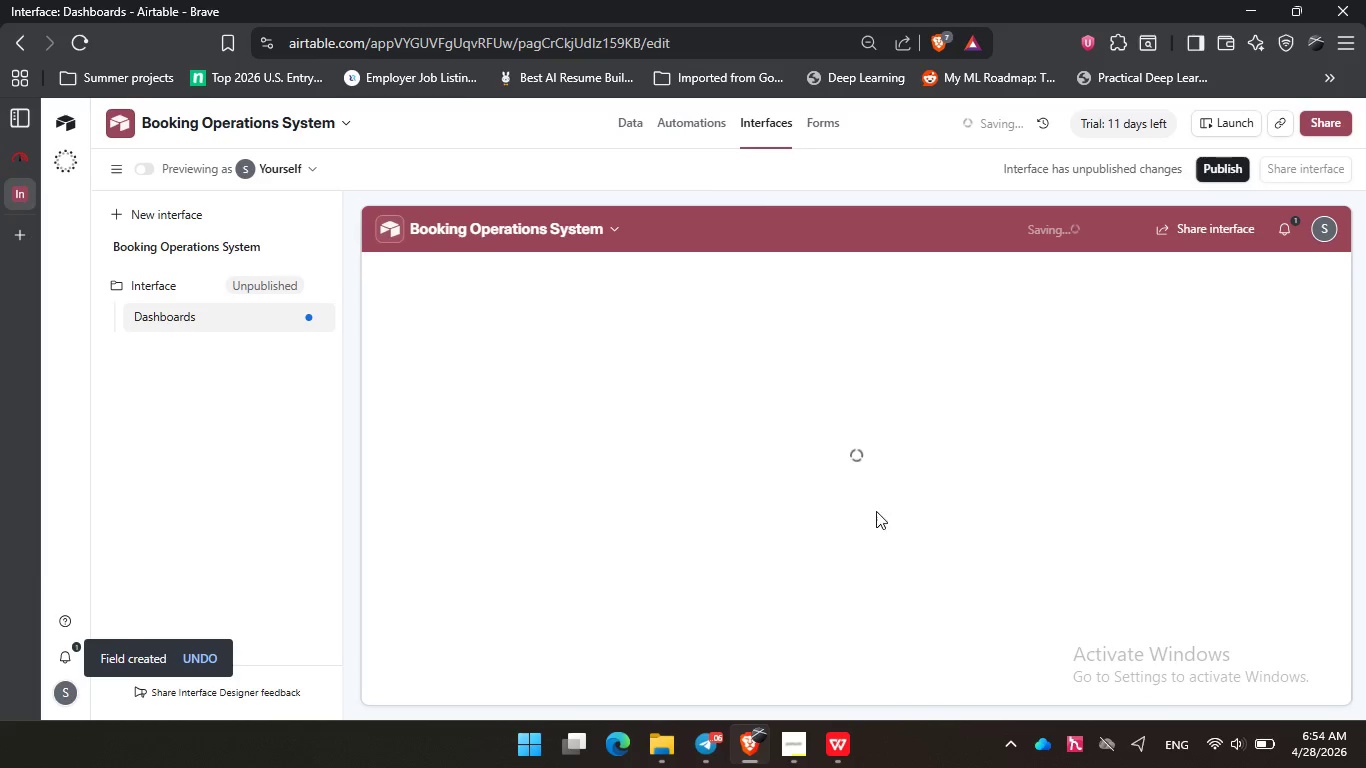 
scroll: coordinate [876, 505], scroll_direction: down, amount: 9.0
 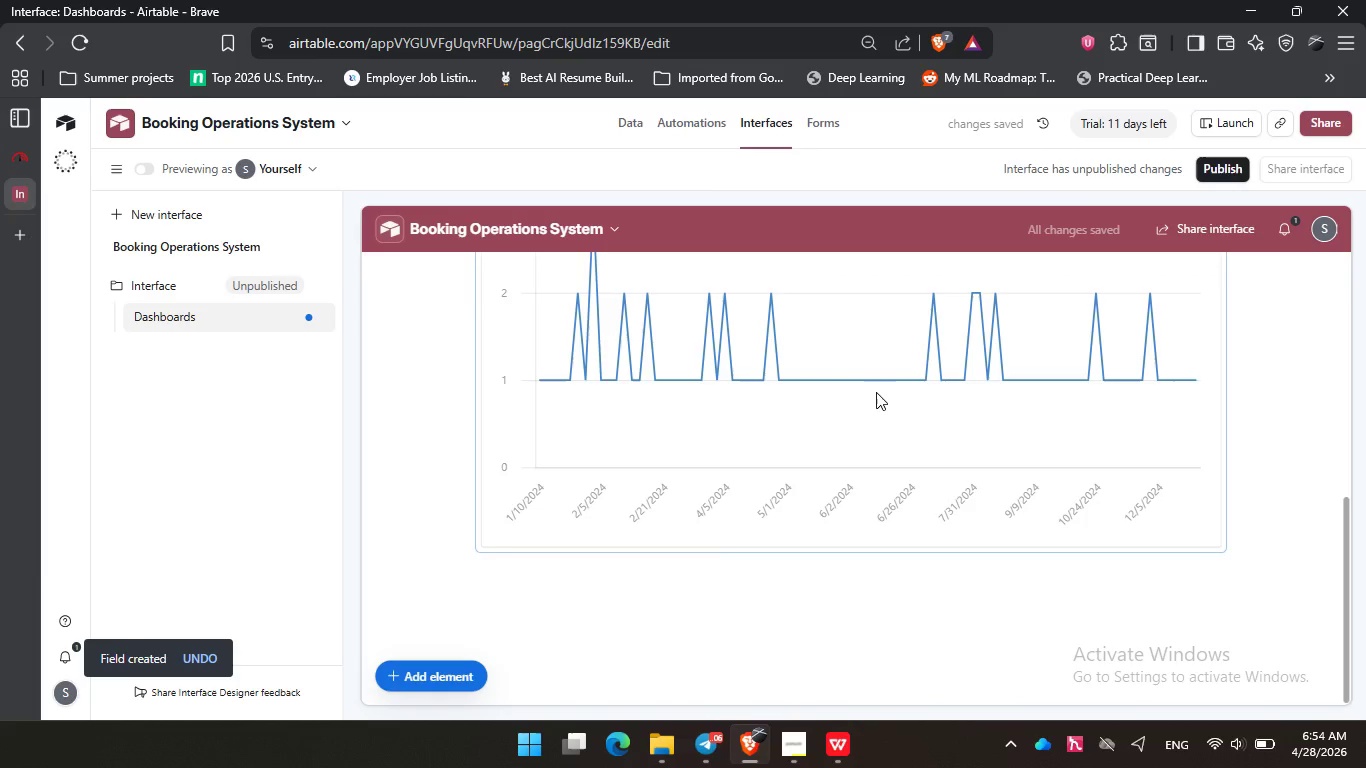 
left_click([876, 392])
 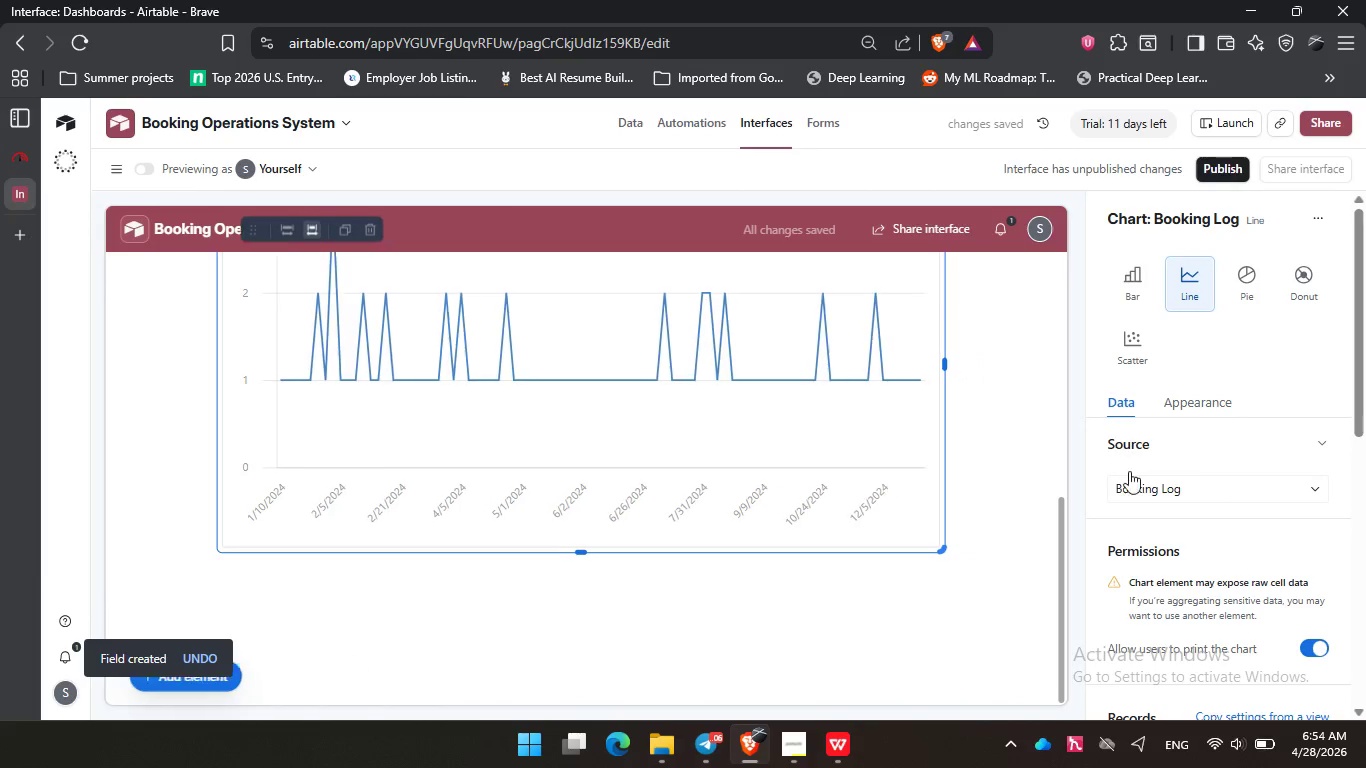 
scroll: coordinate [1313, 534], scroll_direction: down, amount: 7.0
 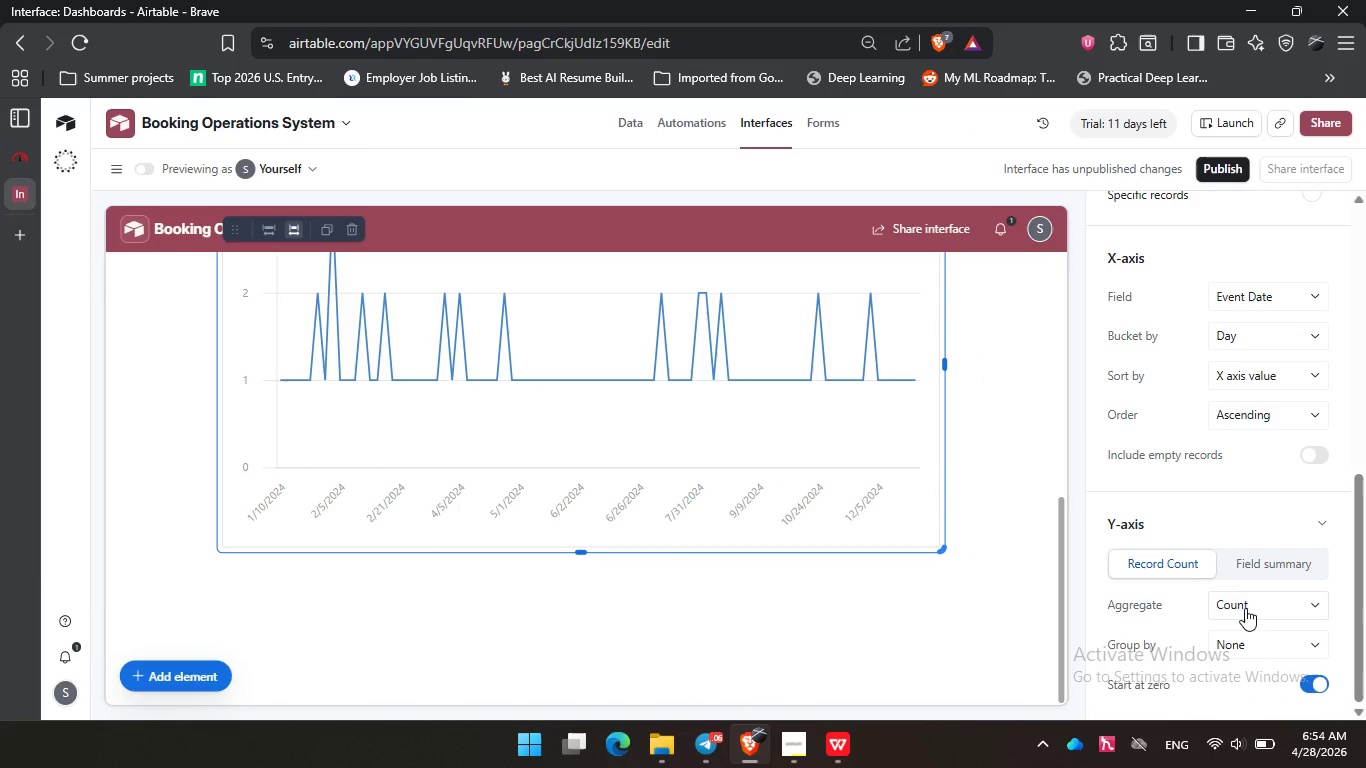 
wait(5.21)
 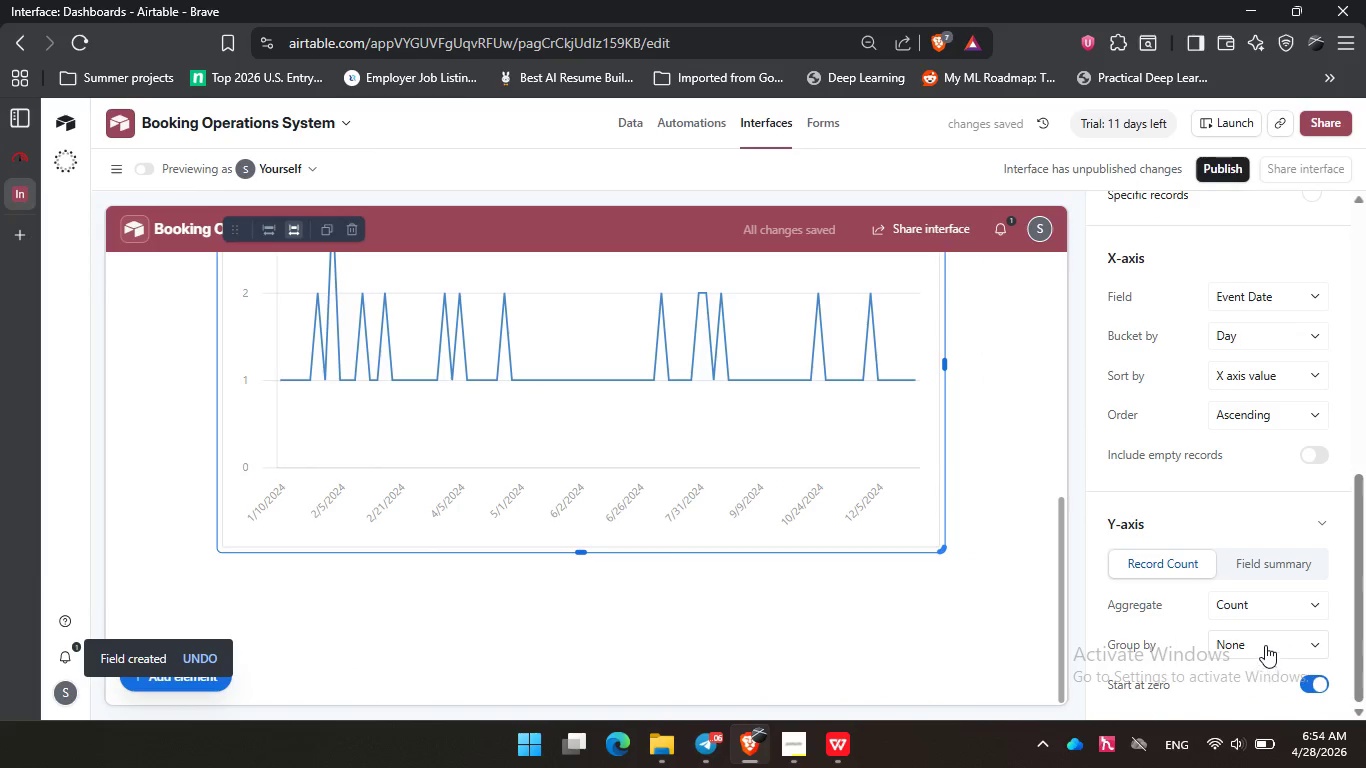 
left_click([1283, 294])
 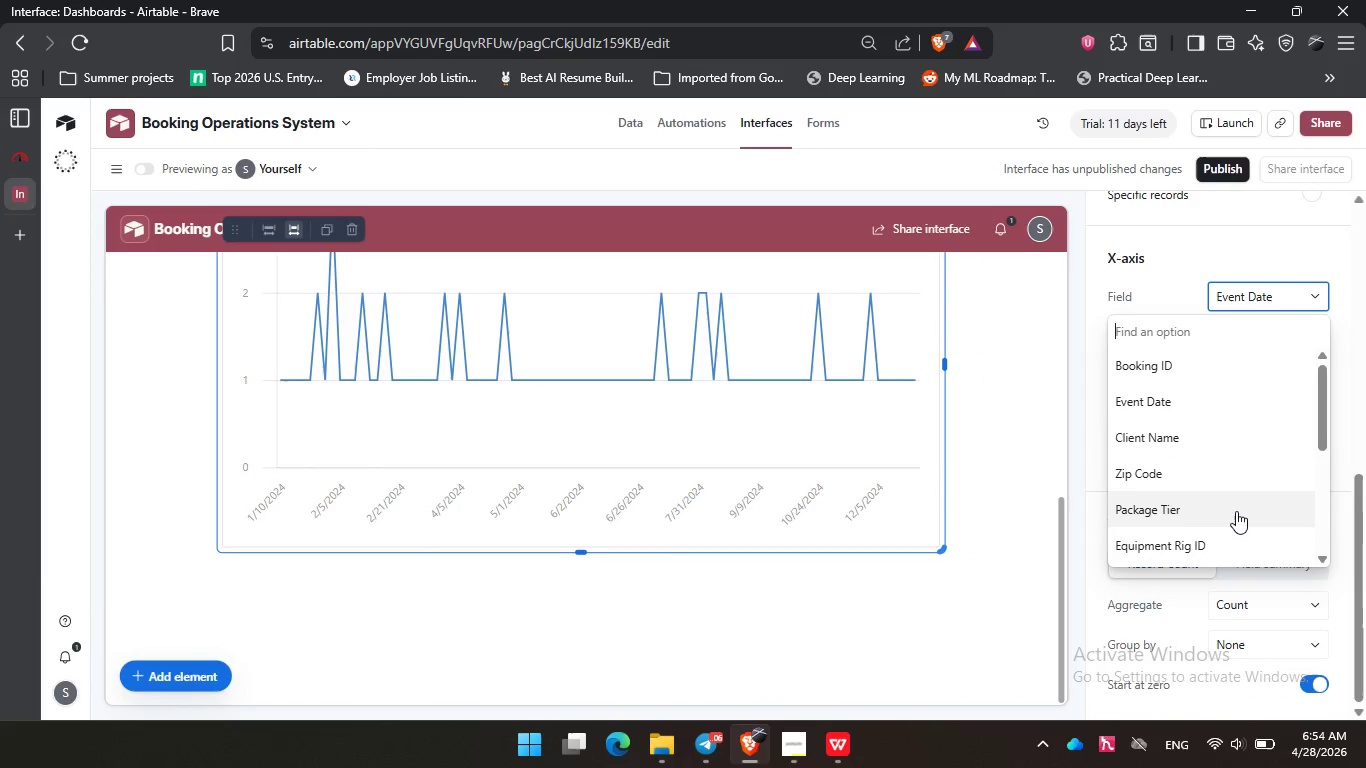 
scroll: coordinate [1236, 511], scroll_direction: down, amount: 3.0
 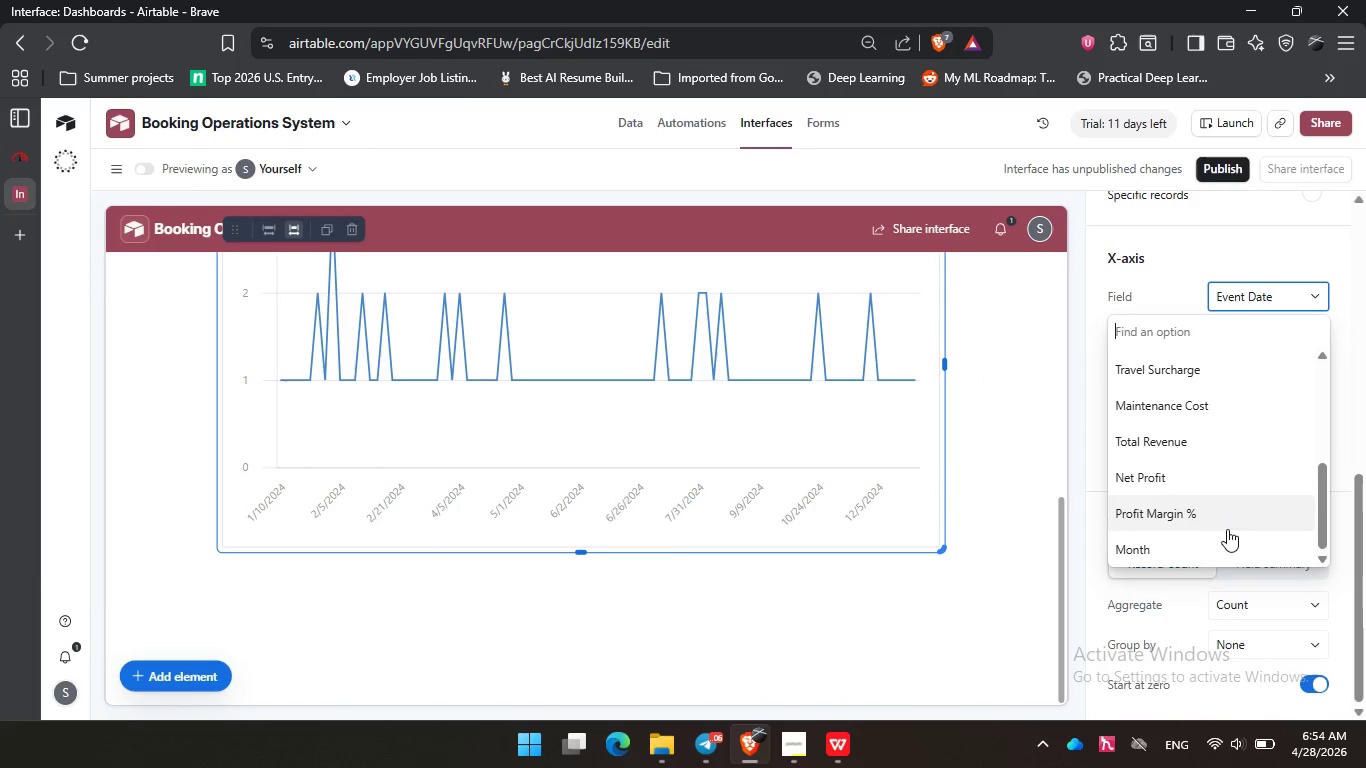 
left_click([1226, 530])
 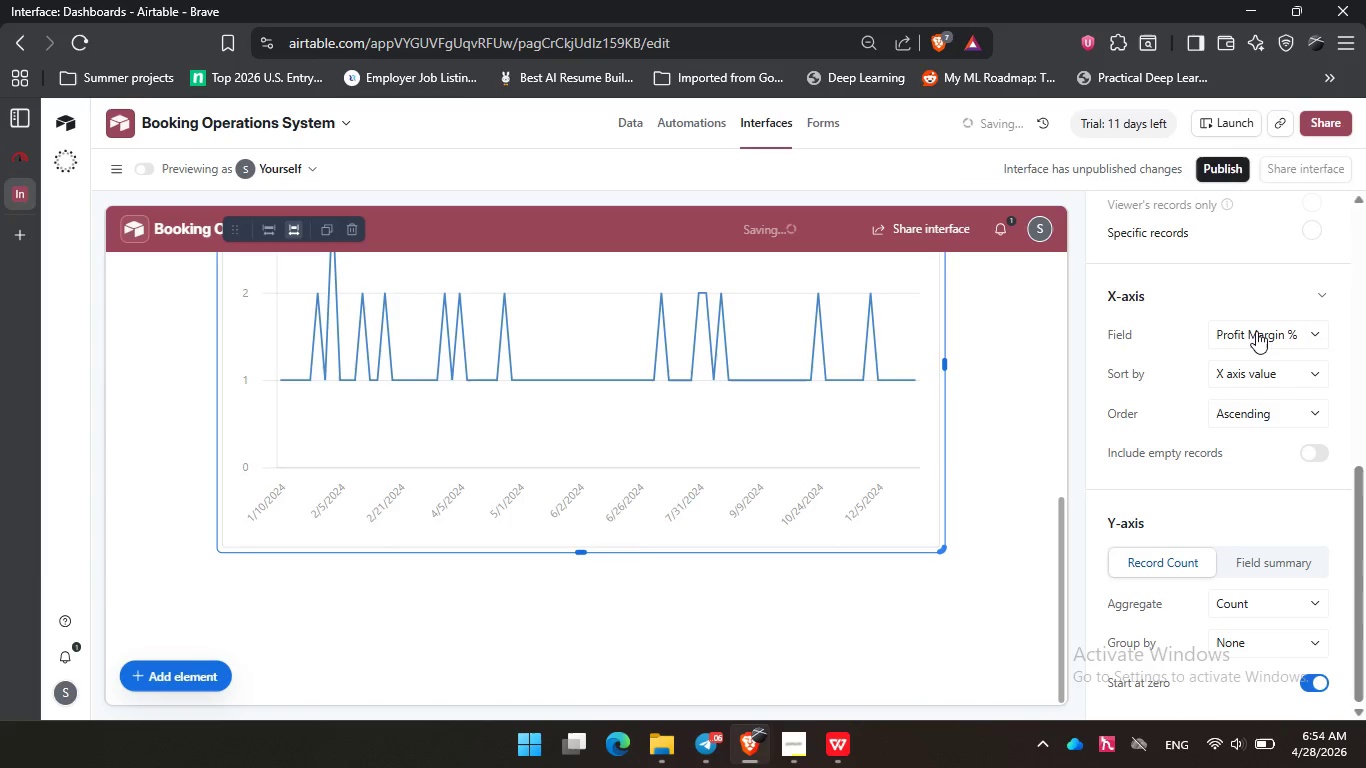 
left_click([1256, 333])
 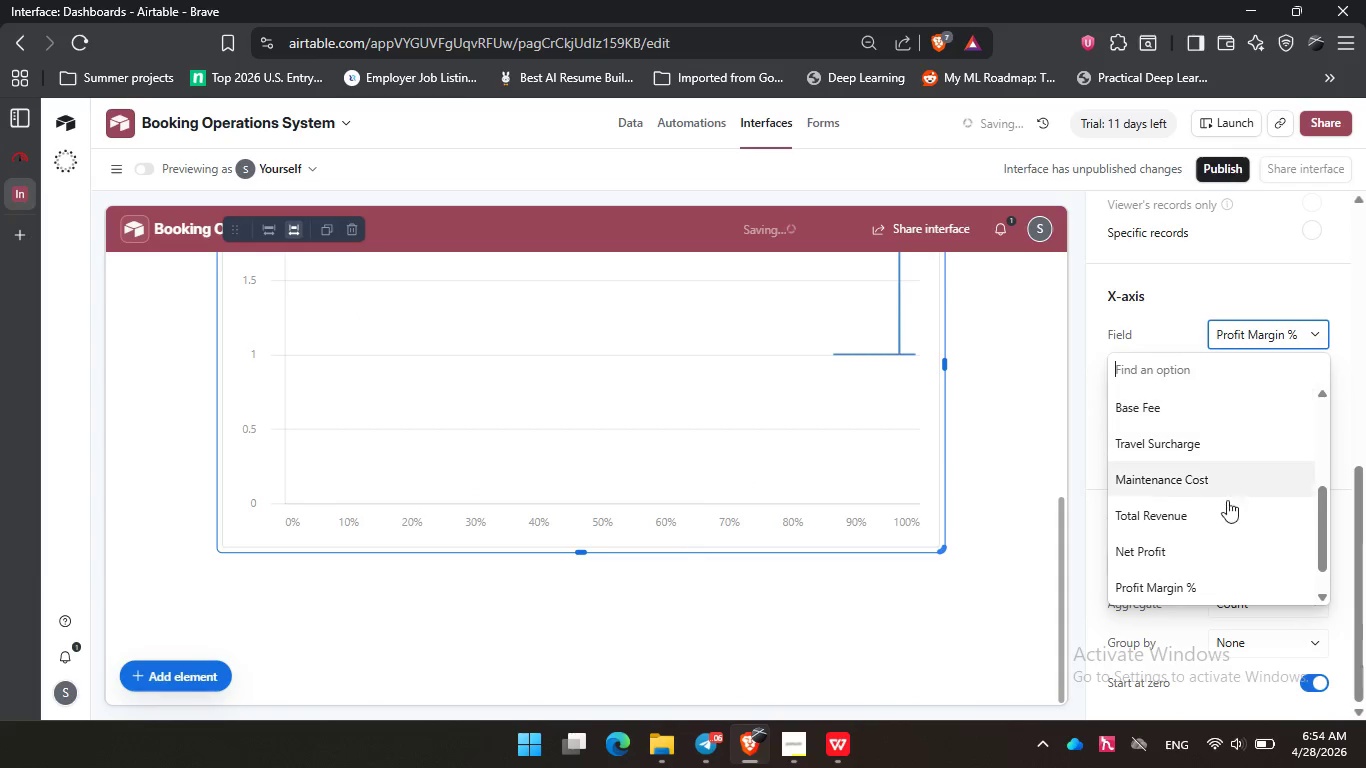 
scroll: coordinate [1225, 514], scroll_direction: down, amount: 3.0
 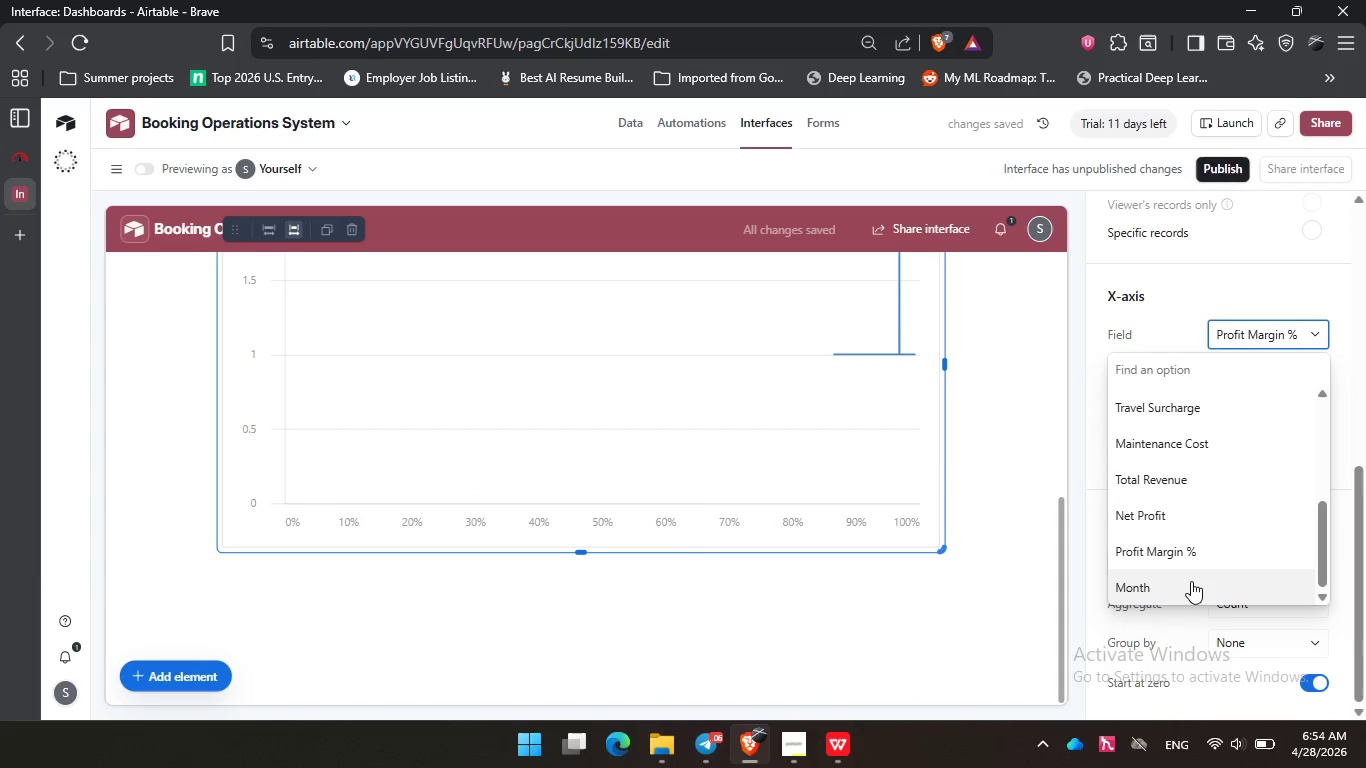 
left_click([1191, 580])
 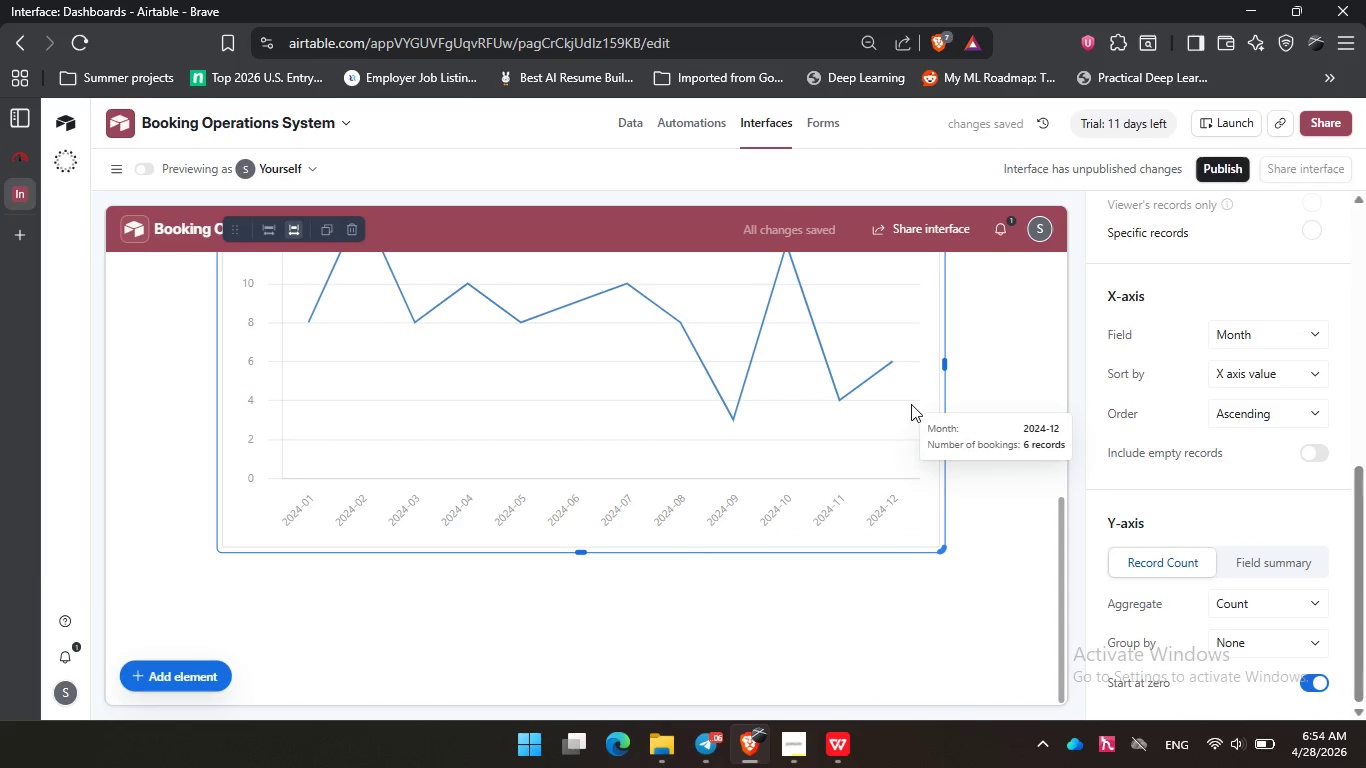 
scroll: coordinate [747, 378], scroll_direction: up, amount: 1.0